 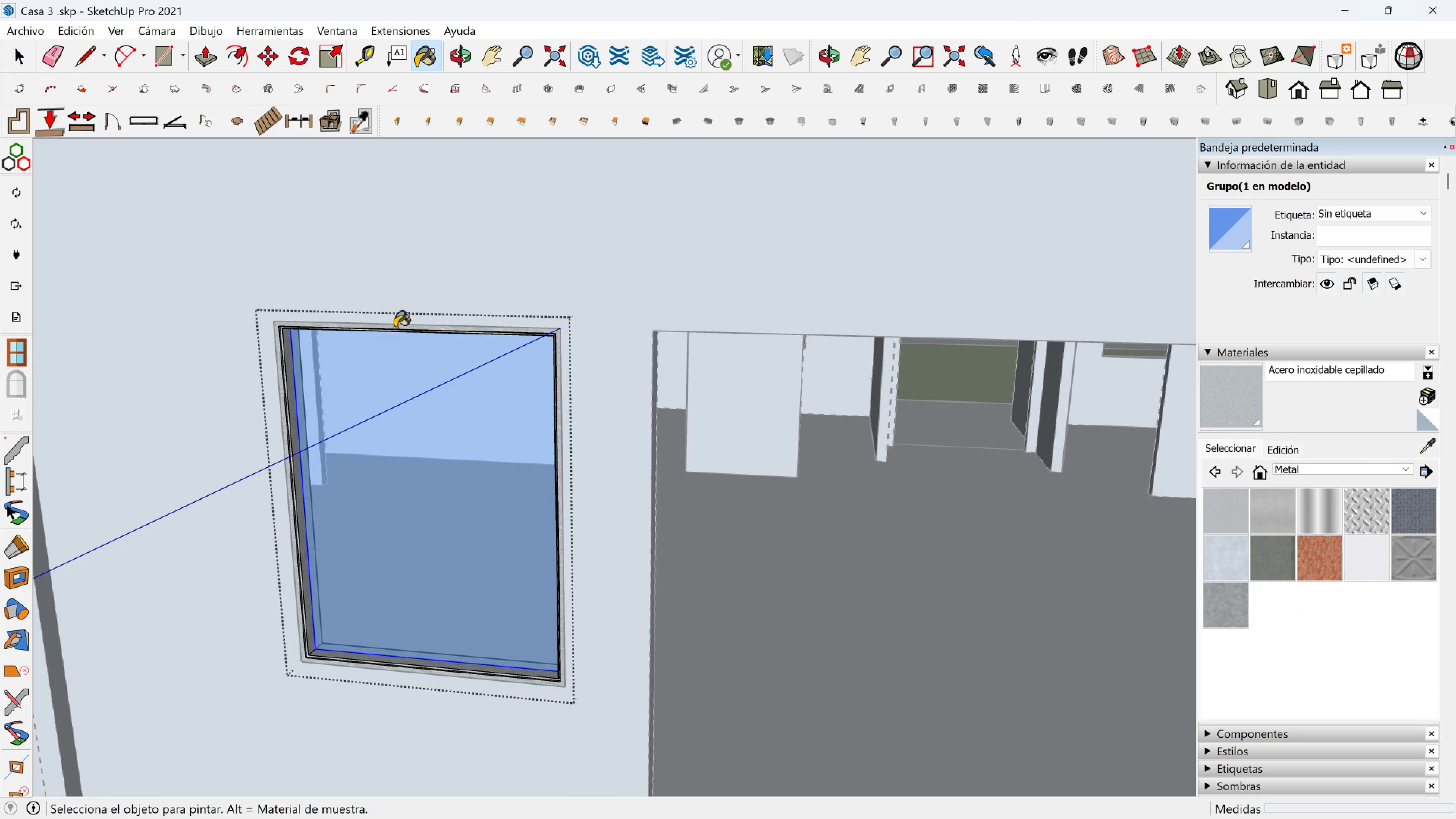 
key(Space)
 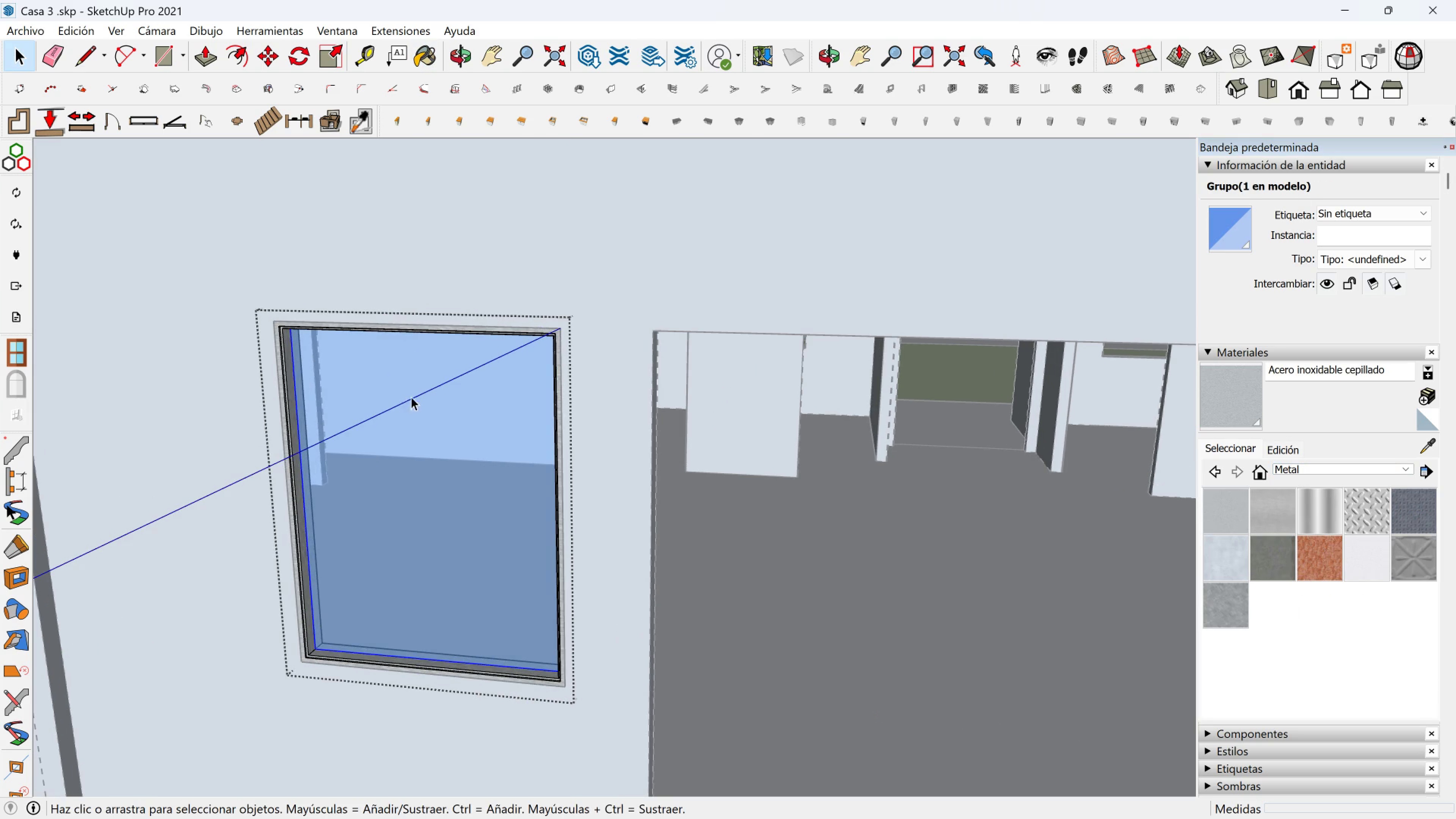 
key(Escape)
 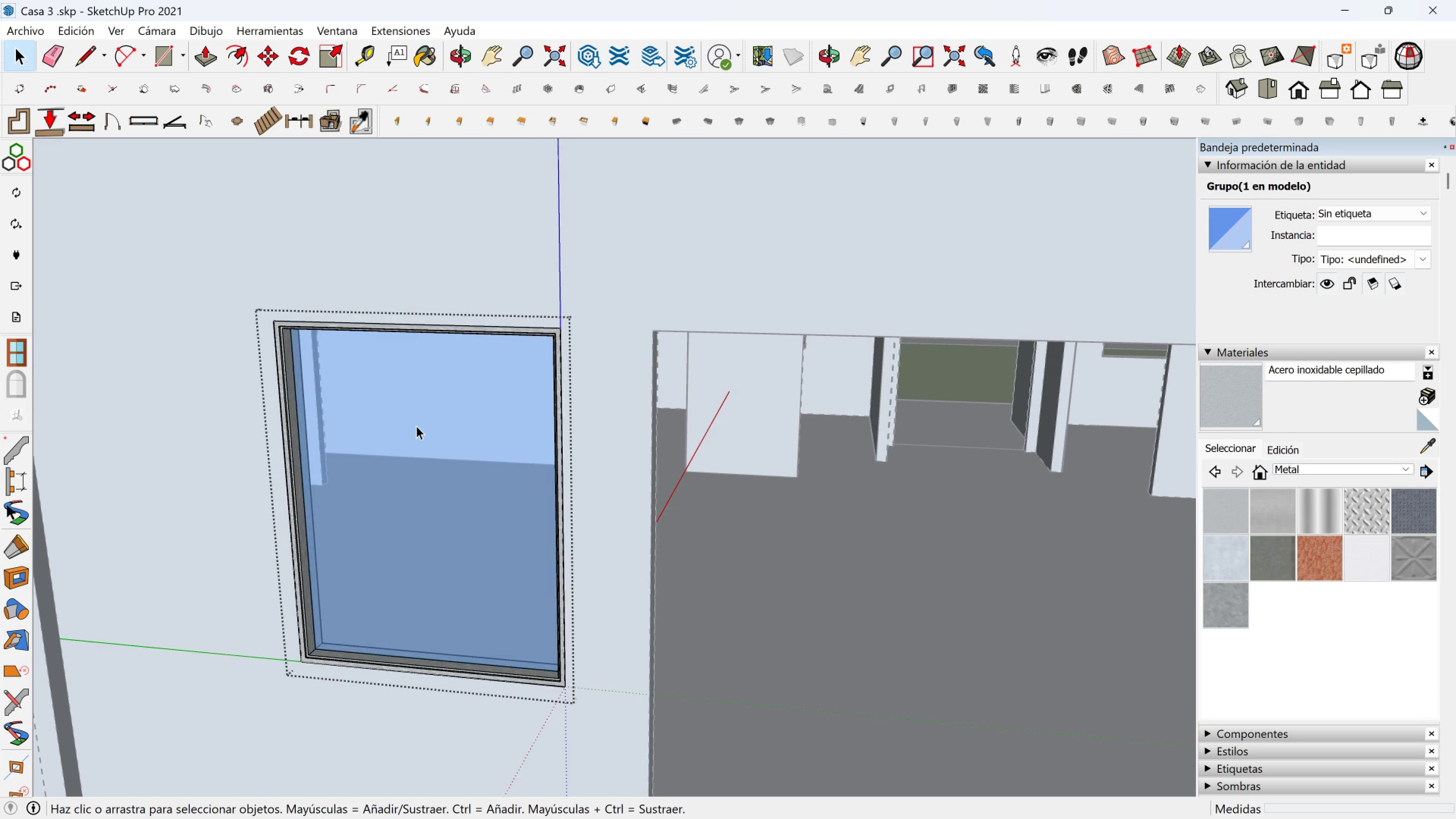 
left_click([416, 426])
 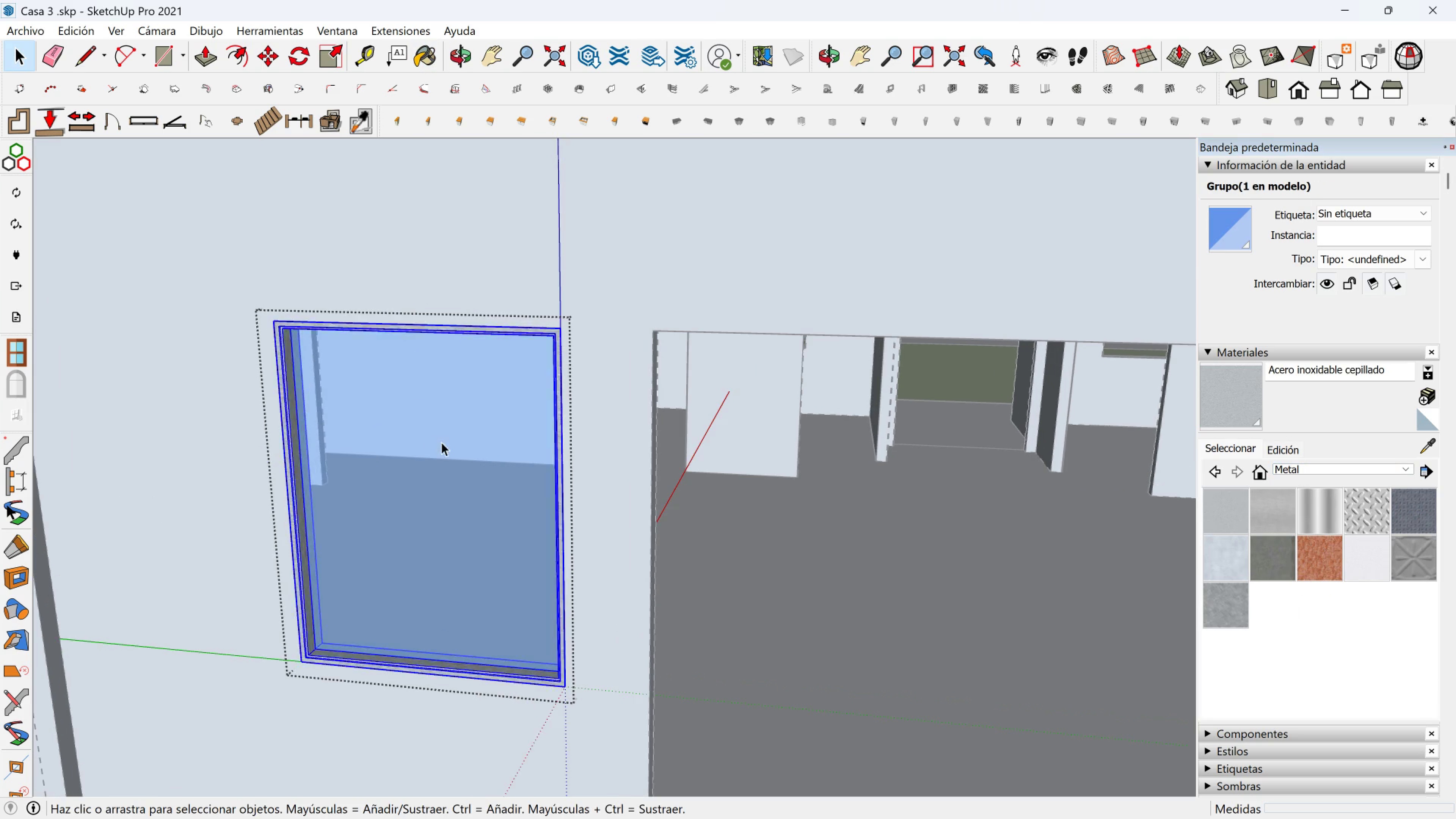 
scroll: coordinate [487, 502], scroll_direction: down, amount: 4.0
 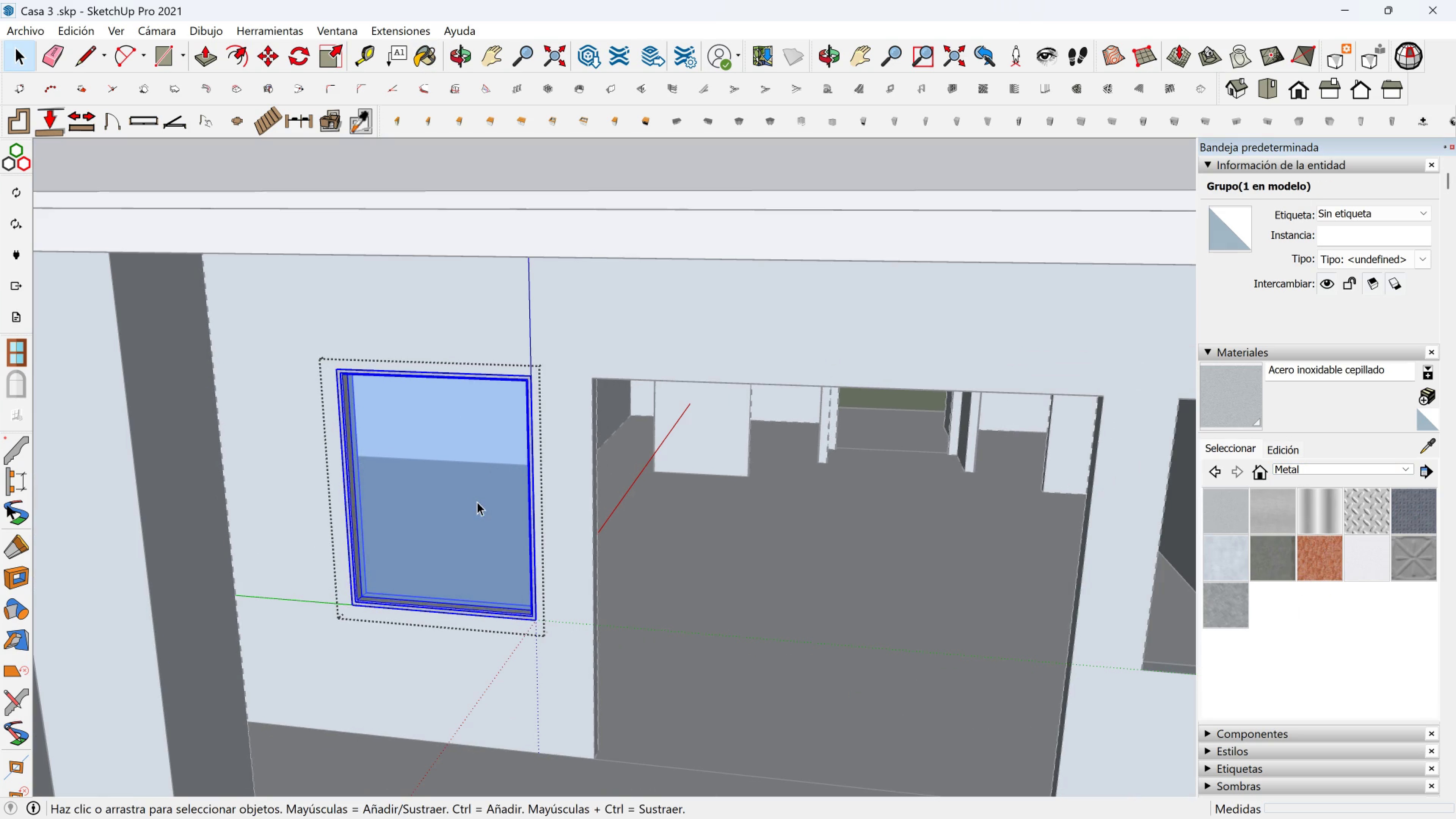 
key(M)
 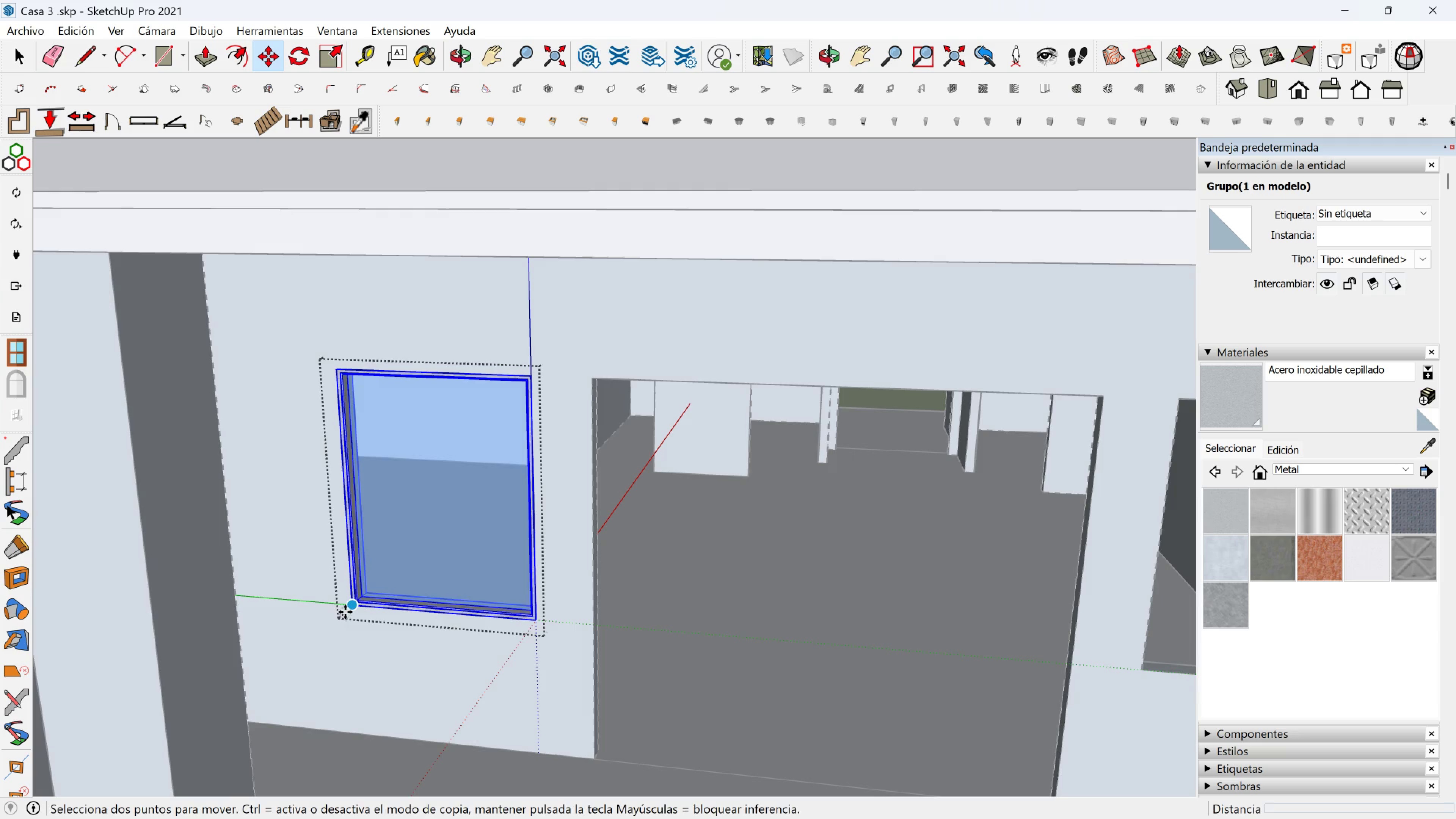 
left_click([345, 612])
 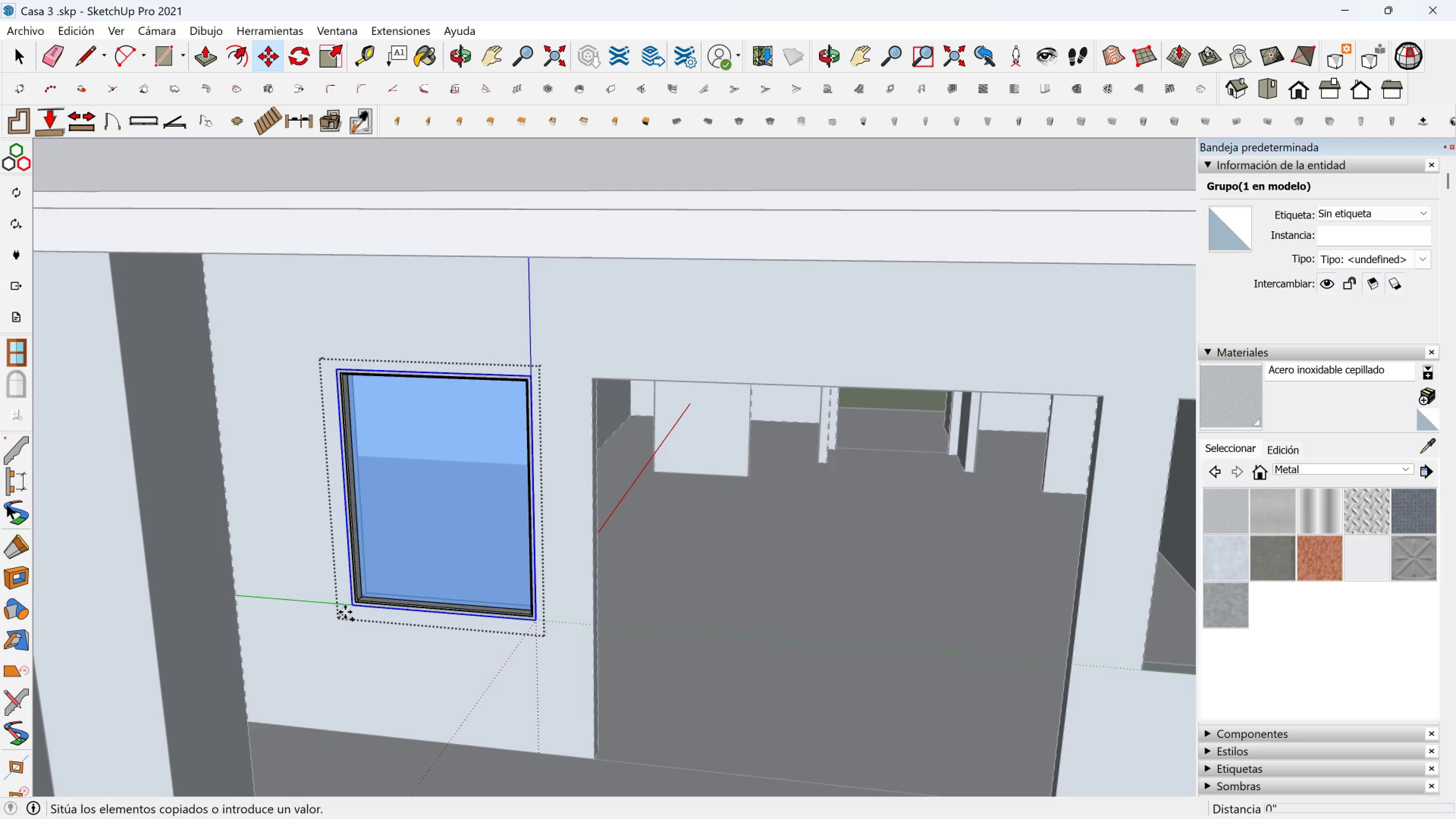 
key(Control+ControlLeft)
 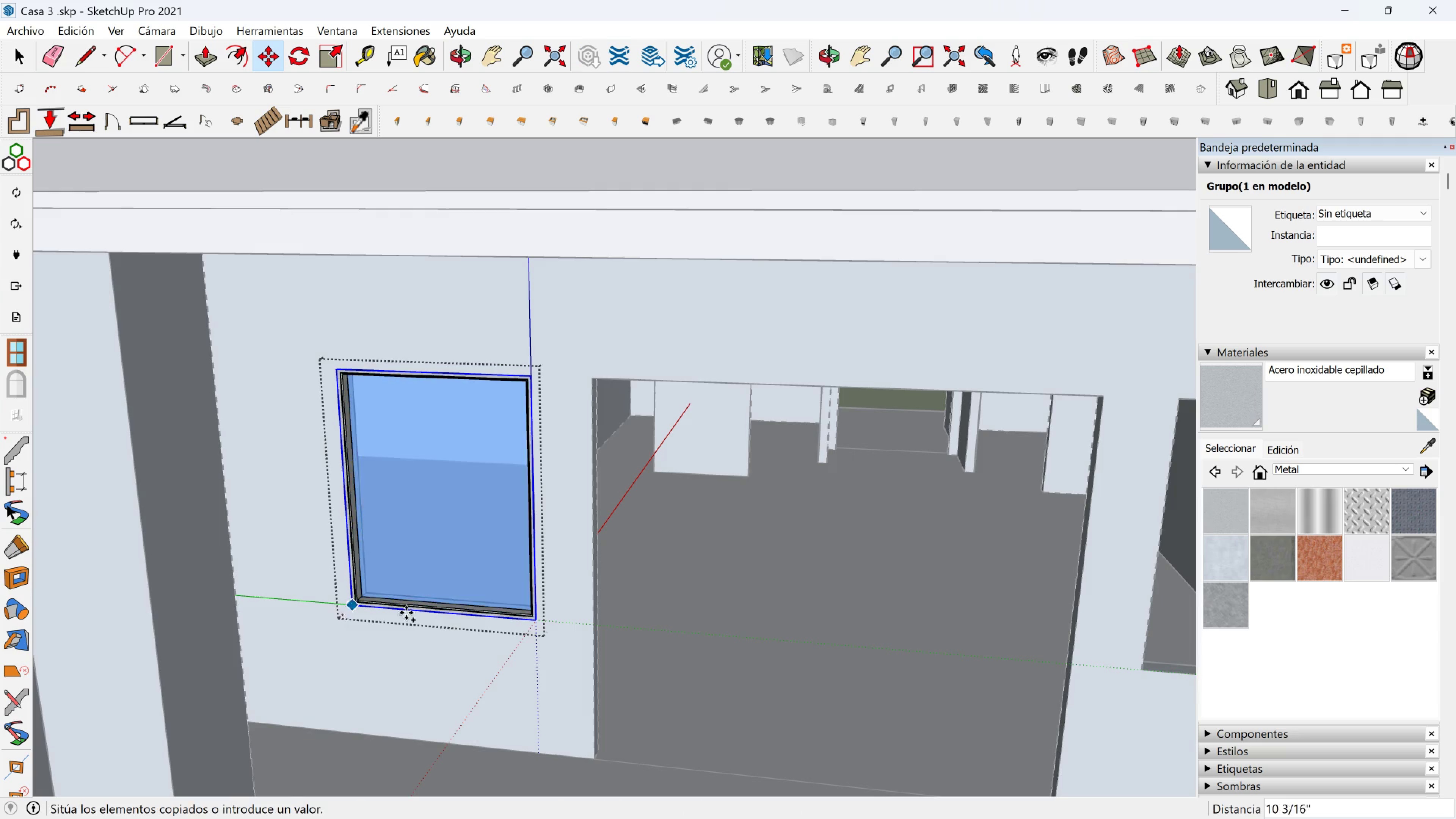 
scroll: coordinate [468, 622], scroll_direction: down, amount: 2.0